 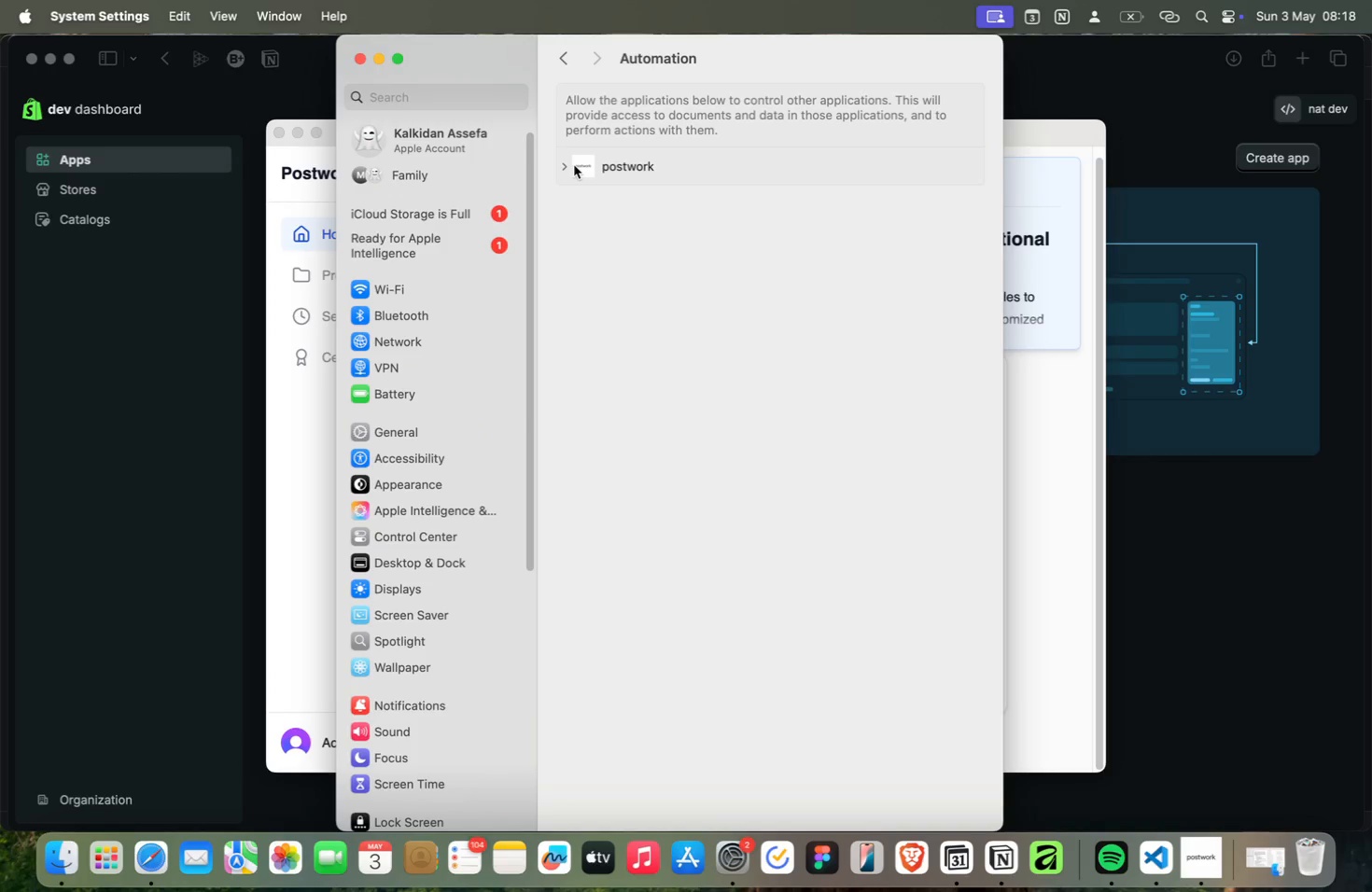 
left_click([571, 166])
 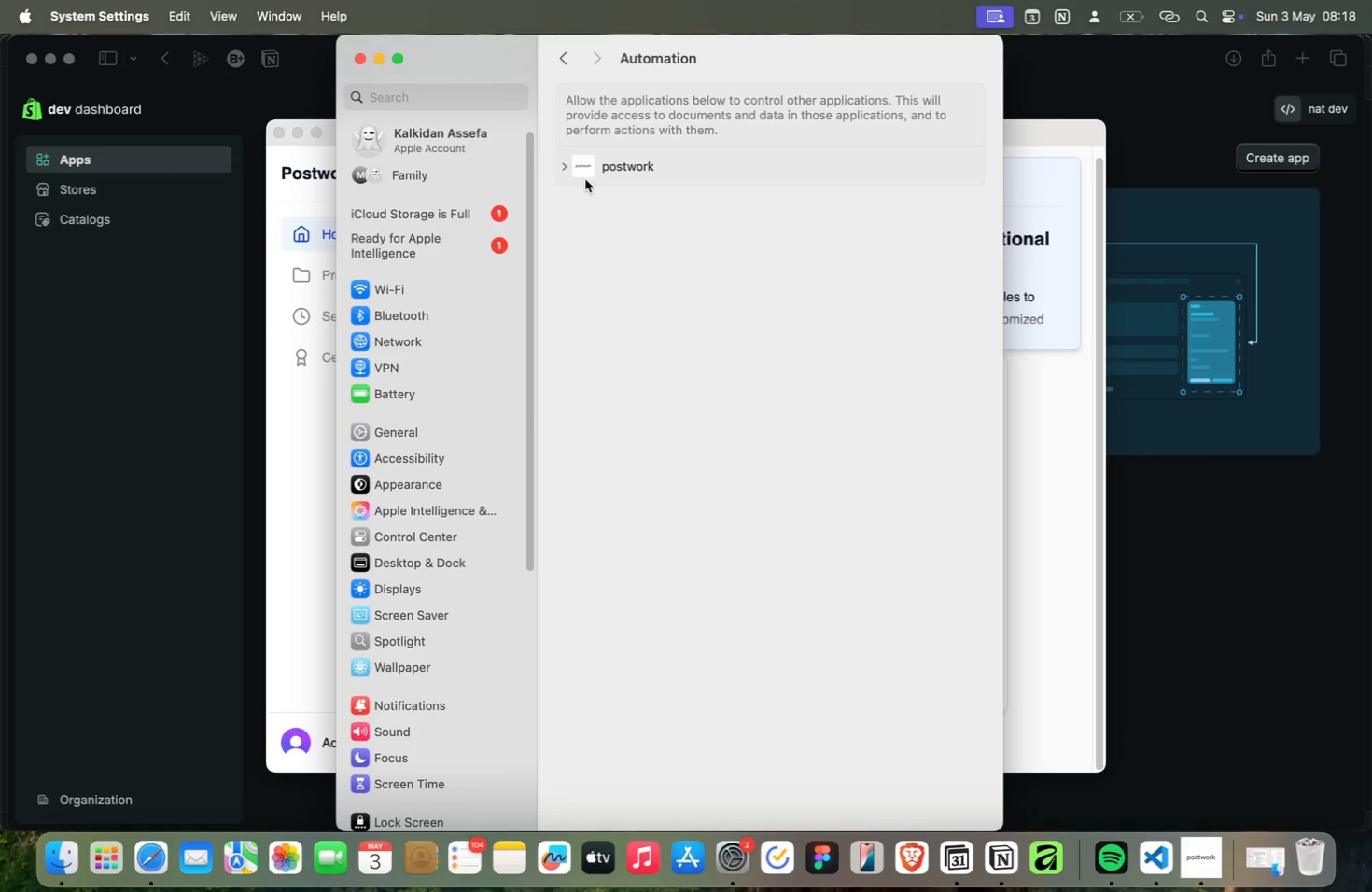 
left_click([587, 192])
 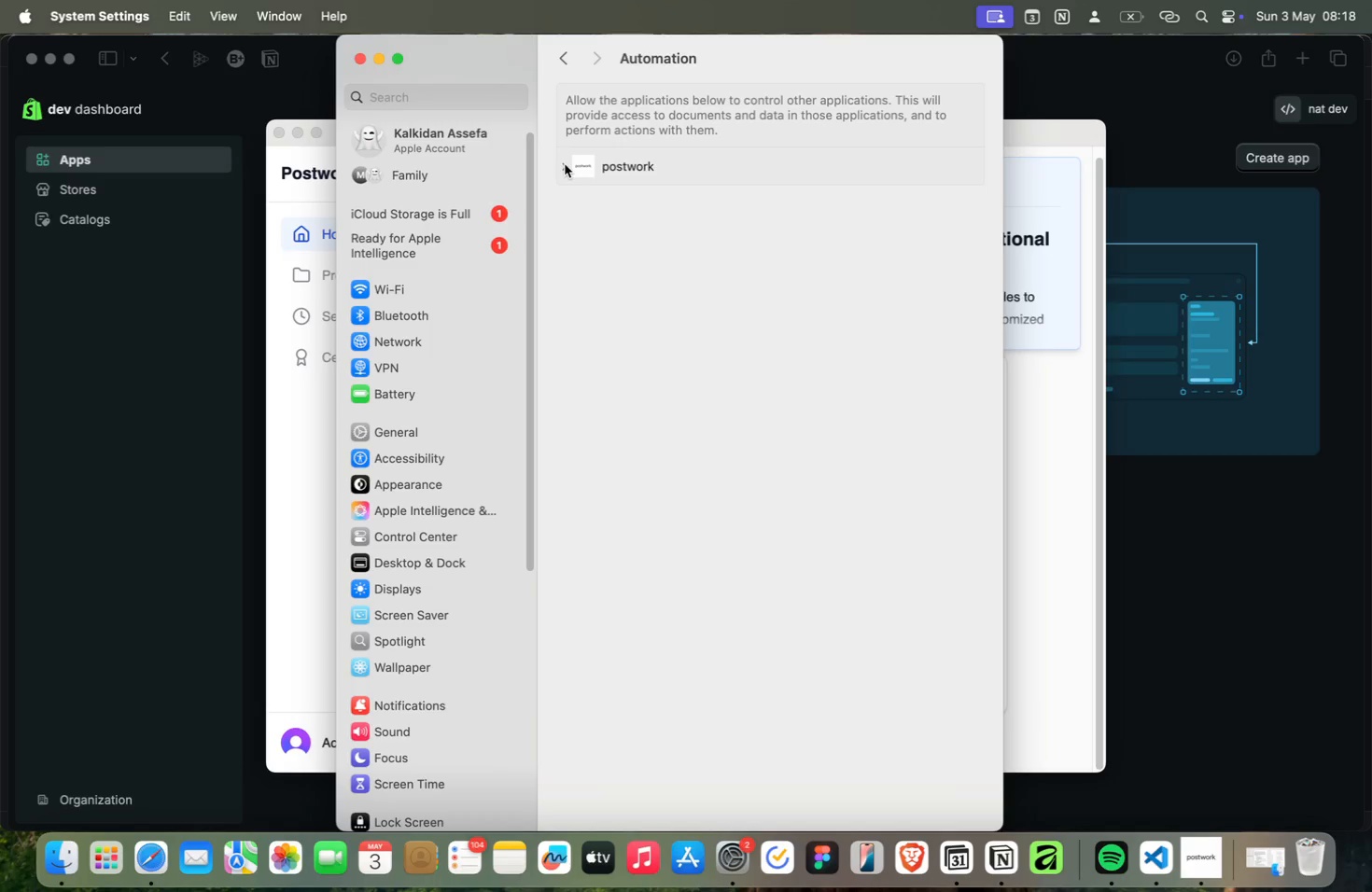 
left_click([565, 165])
 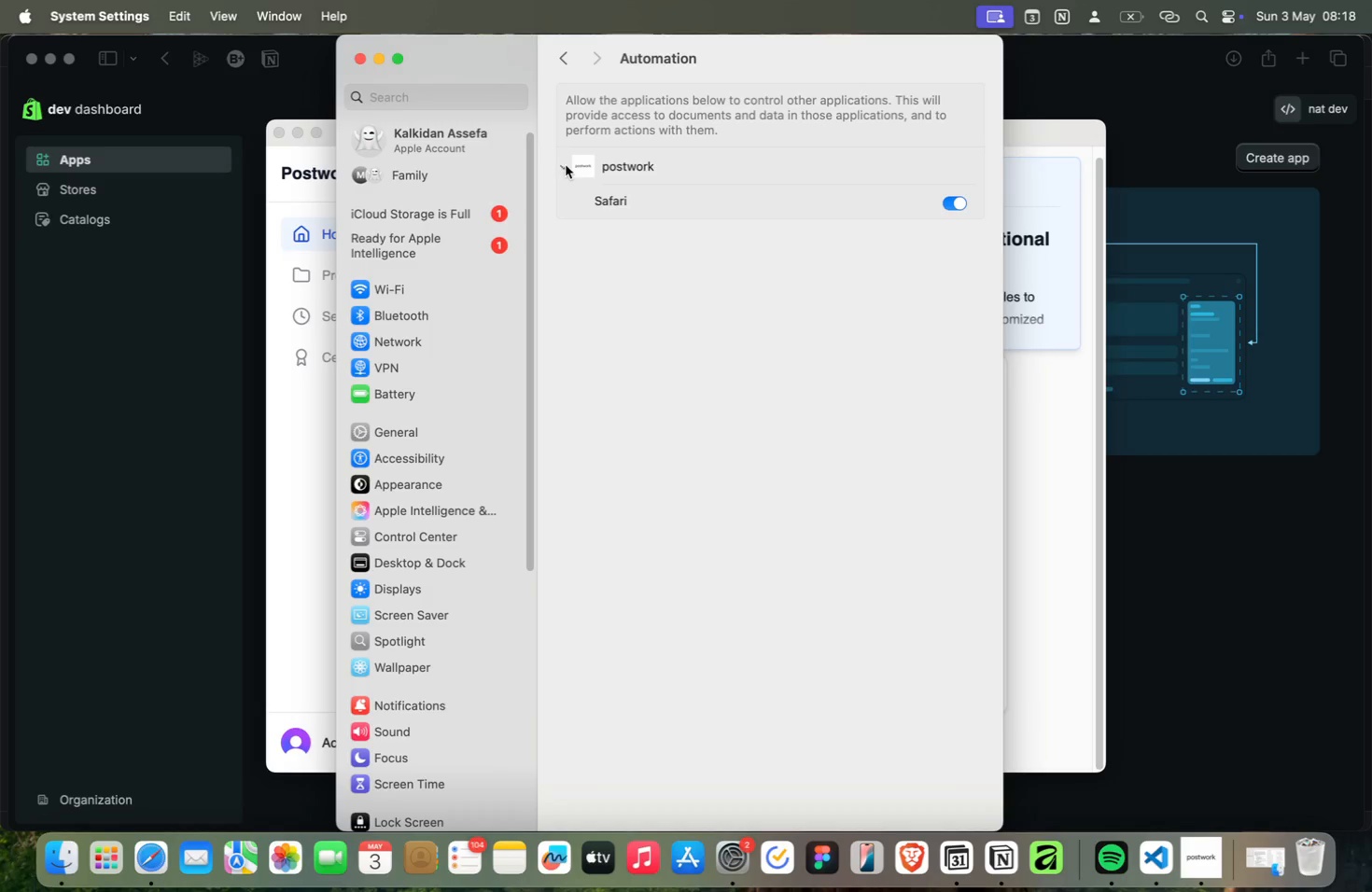 
left_click([566, 166])